 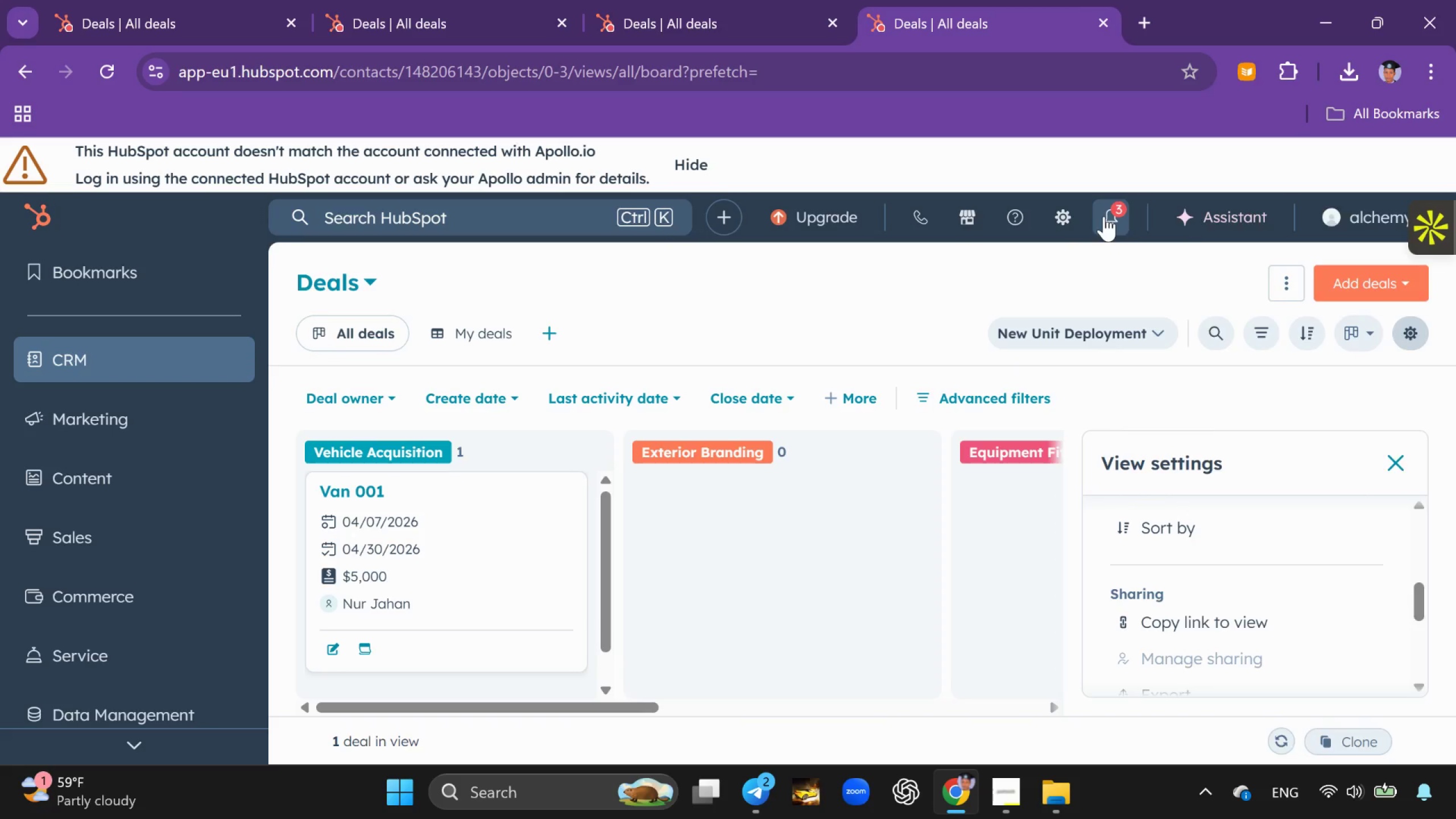 
left_click([1004, 304])
 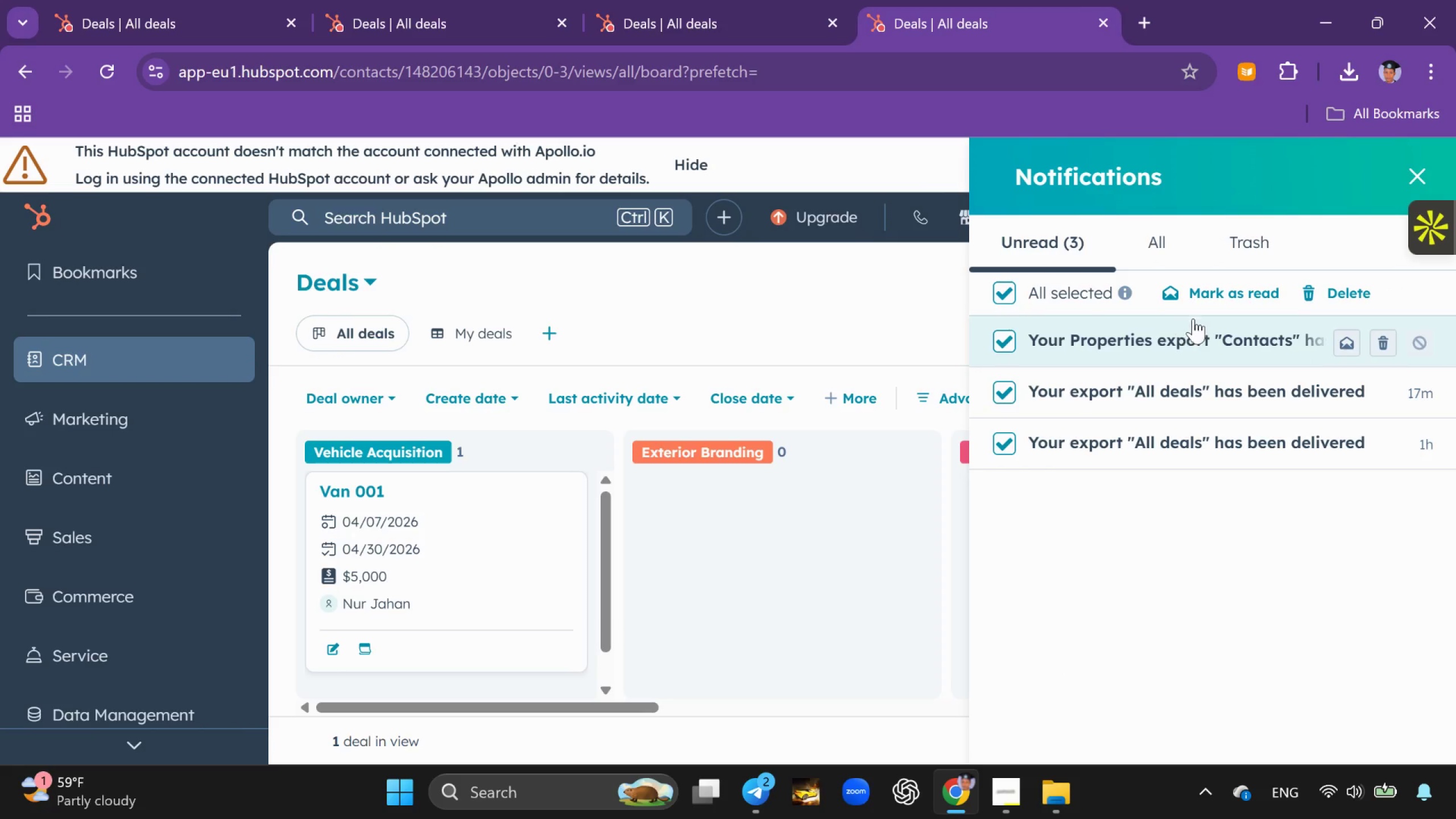 
left_click([1182, 294])
 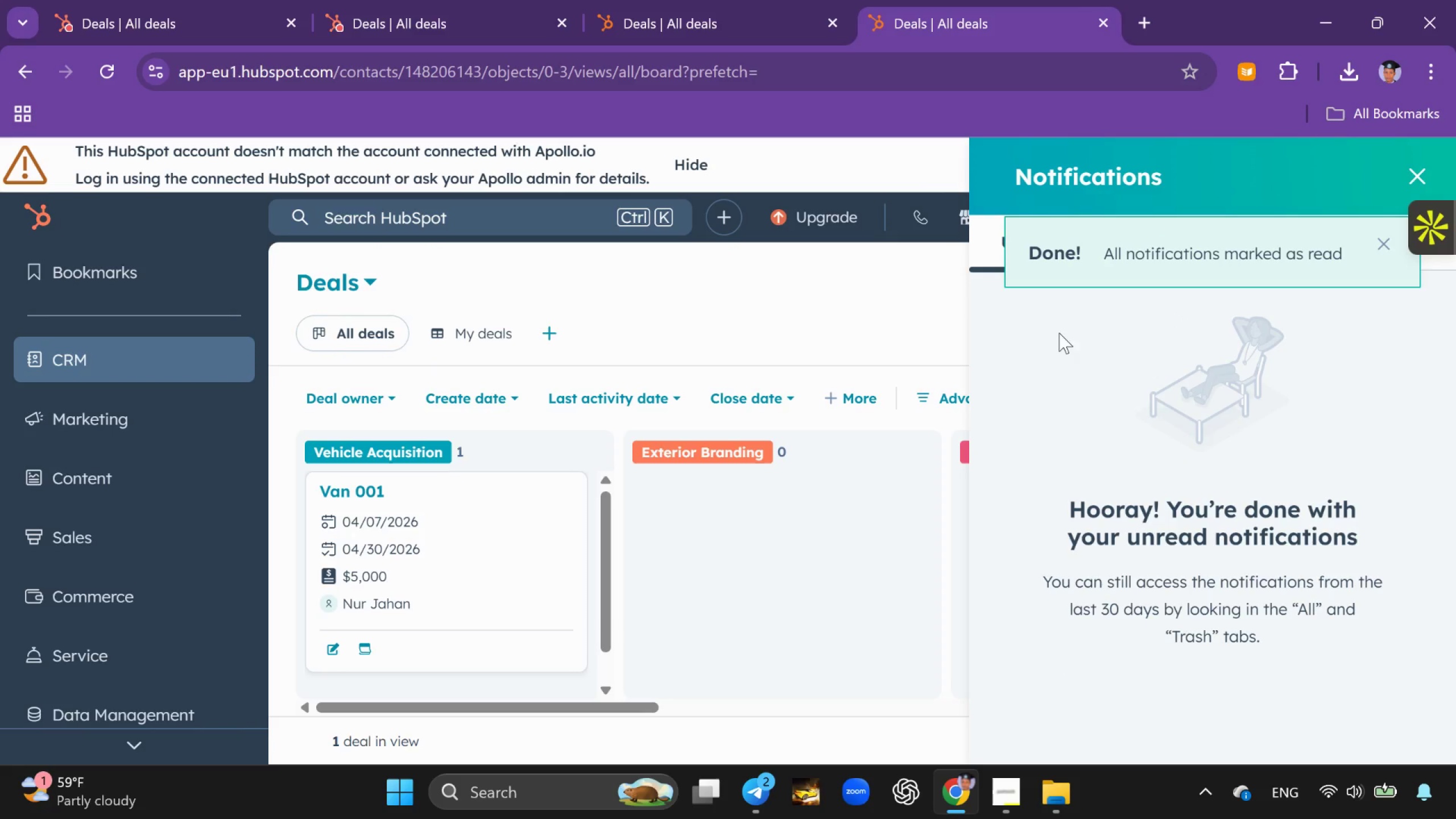 
left_click([836, 317])
 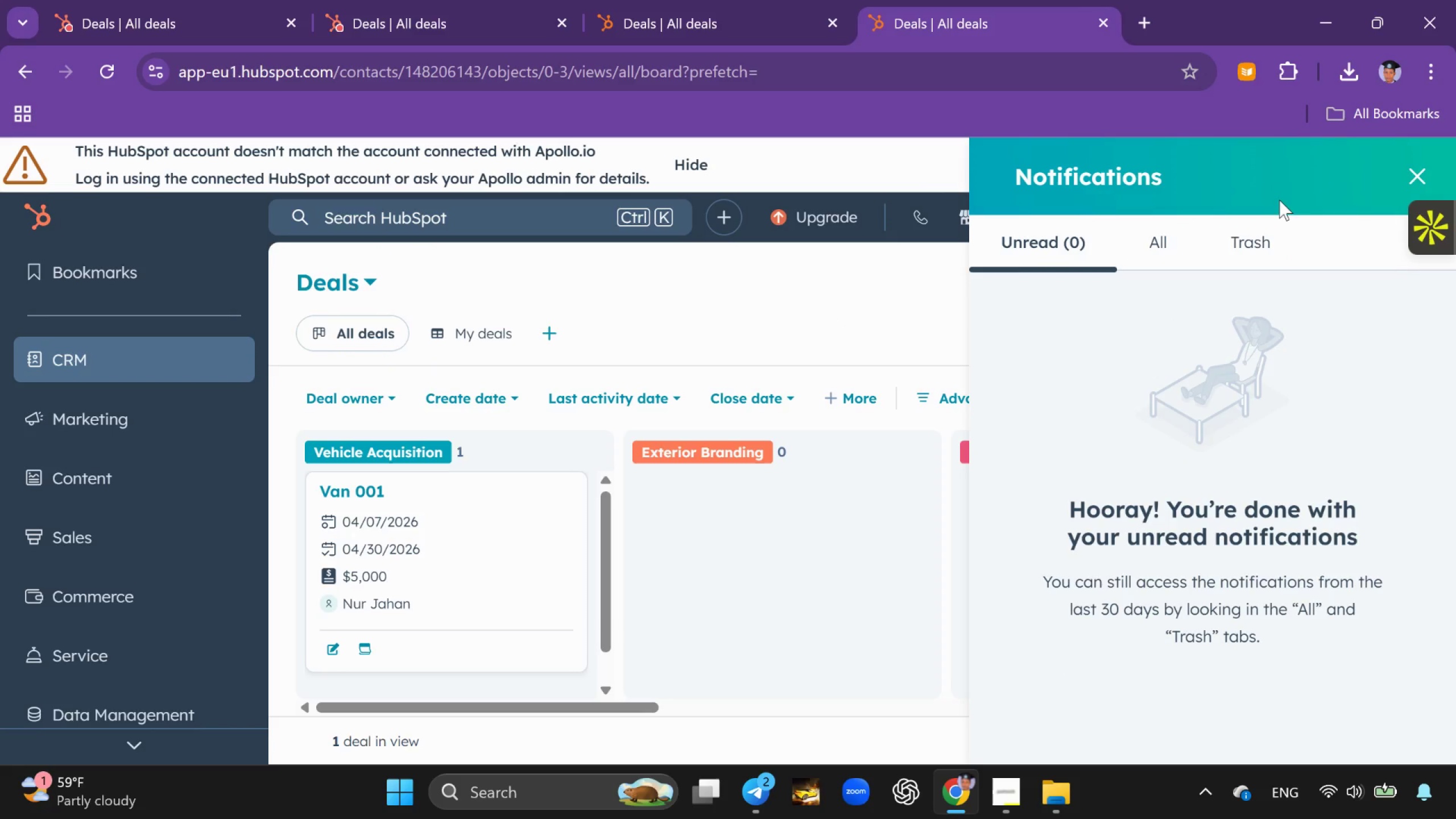 
left_click([1161, 233])
 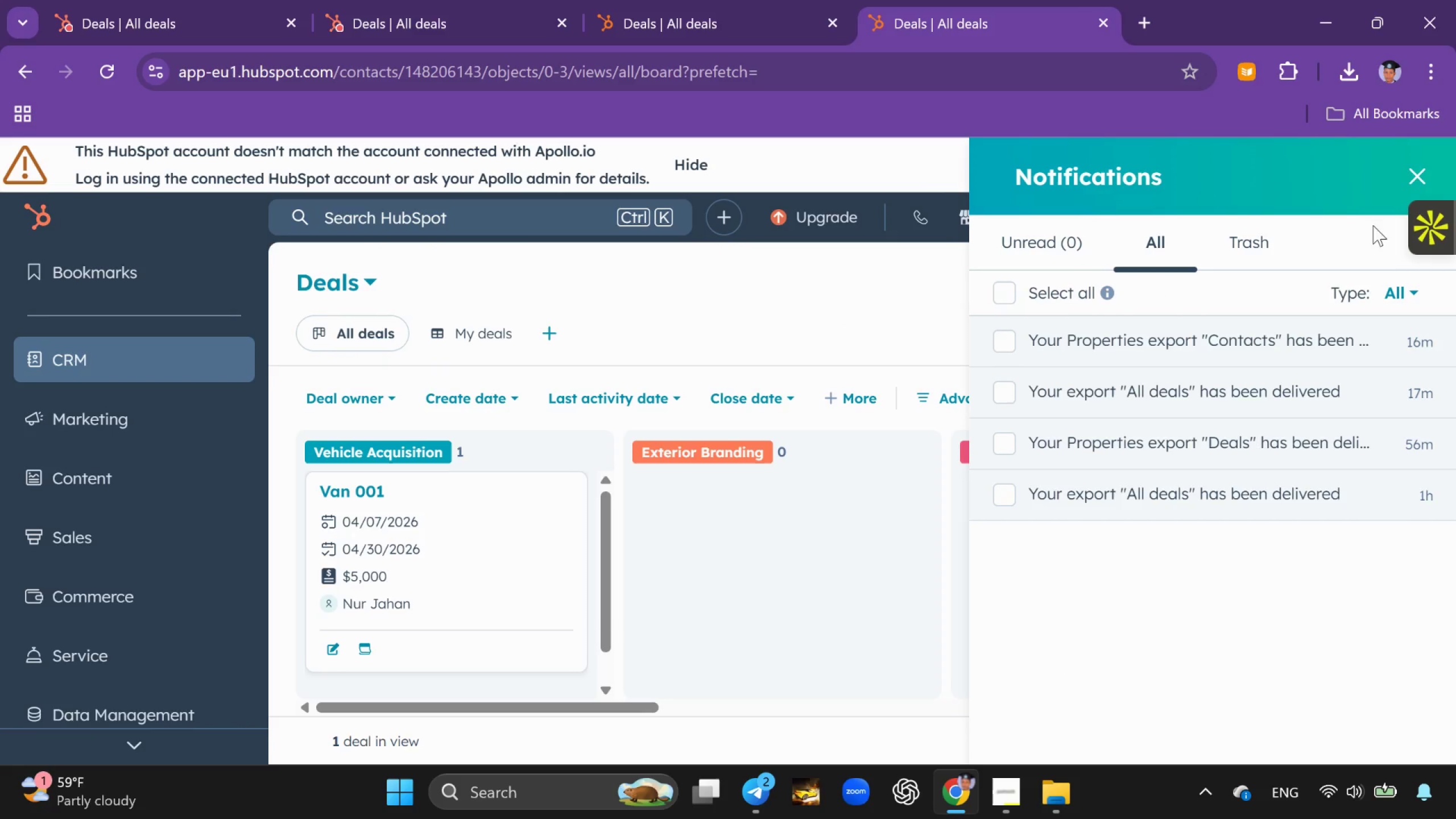 
left_click([1417, 177])
 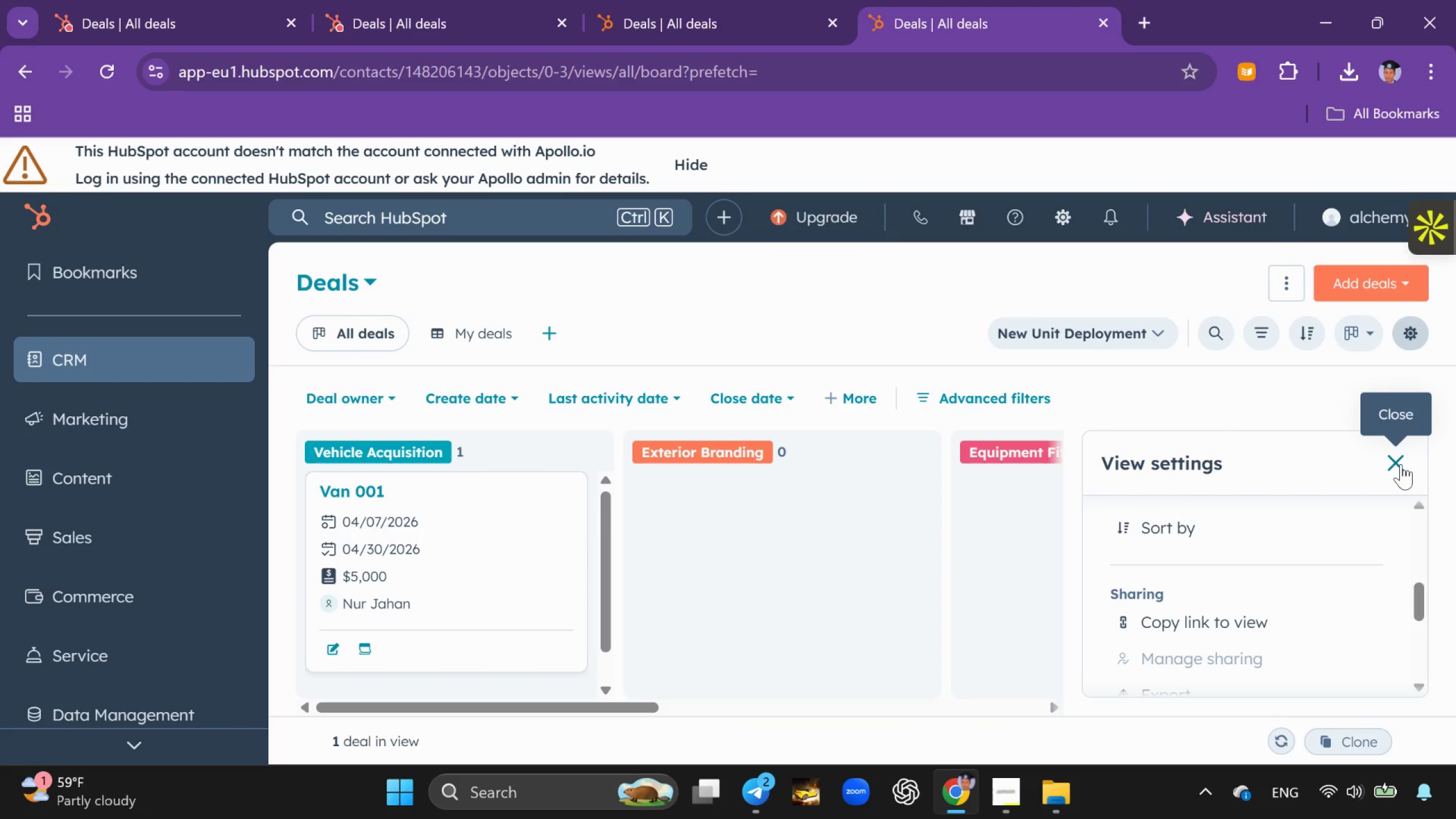 
left_click([1262, 611])
 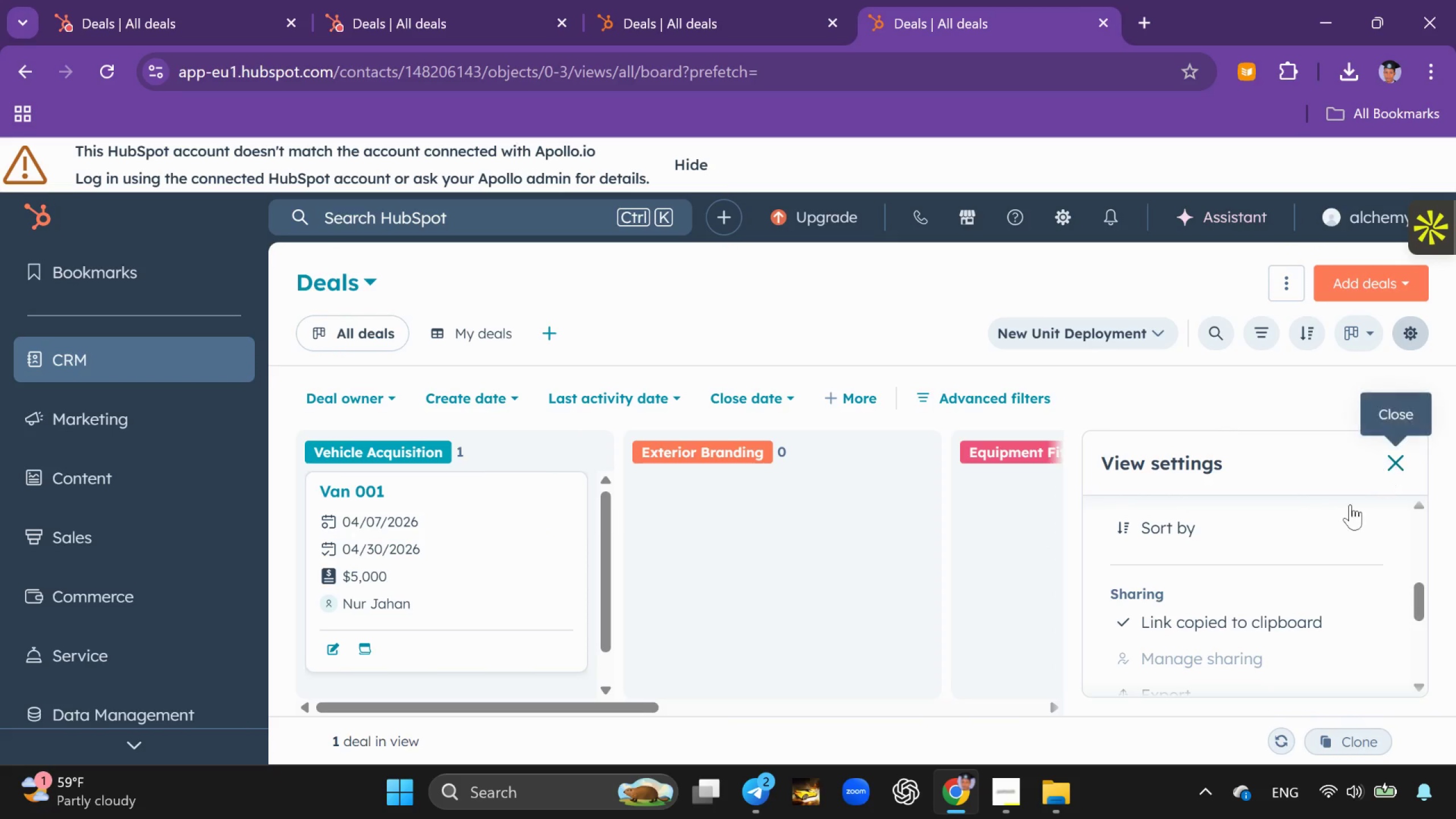 
scroll: coordinate [1341, 518], scroll_direction: down, amount: 3.0
 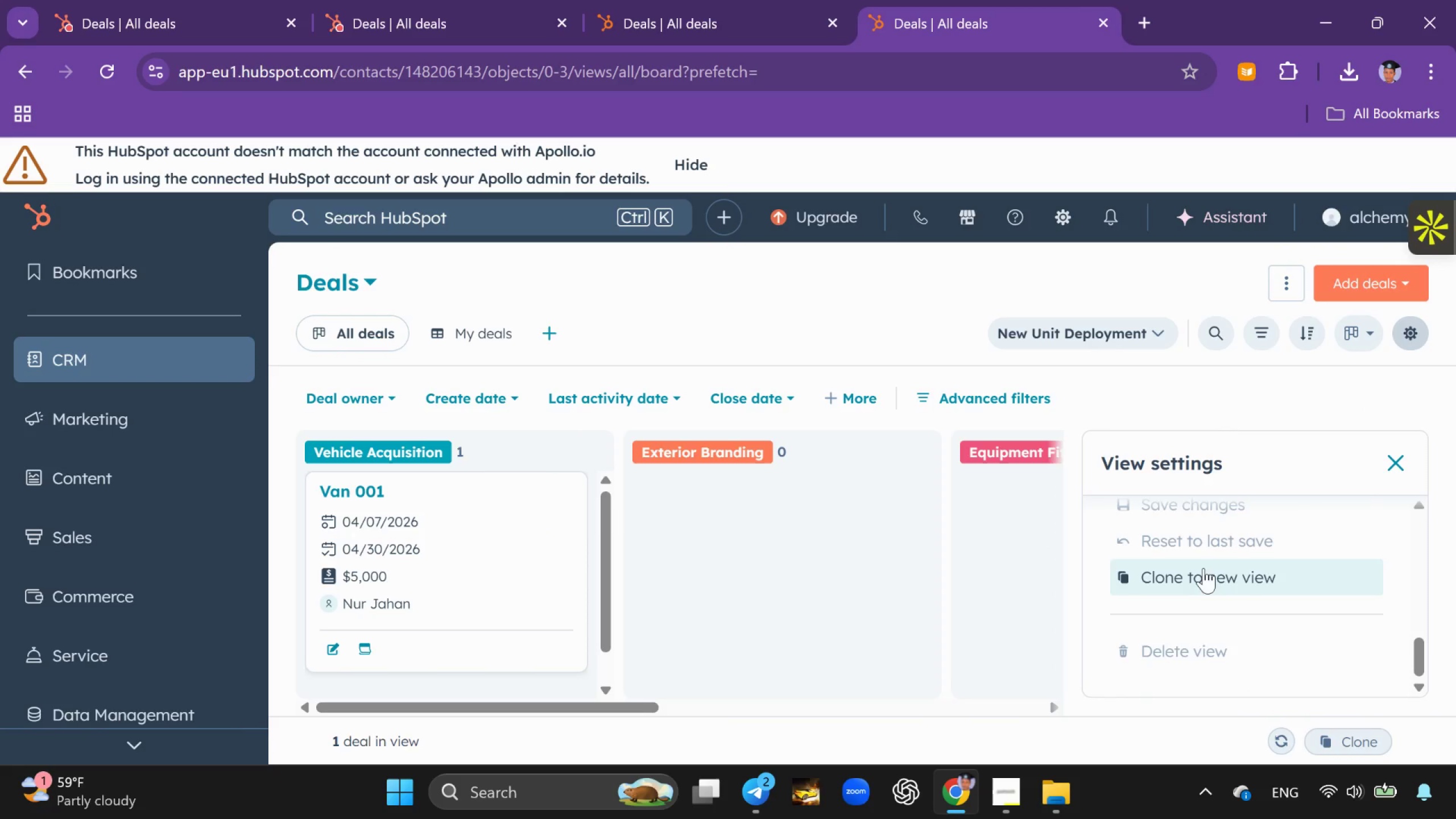 
scroll: coordinate [1201, 568], scroll_direction: up, amount: 1.0
 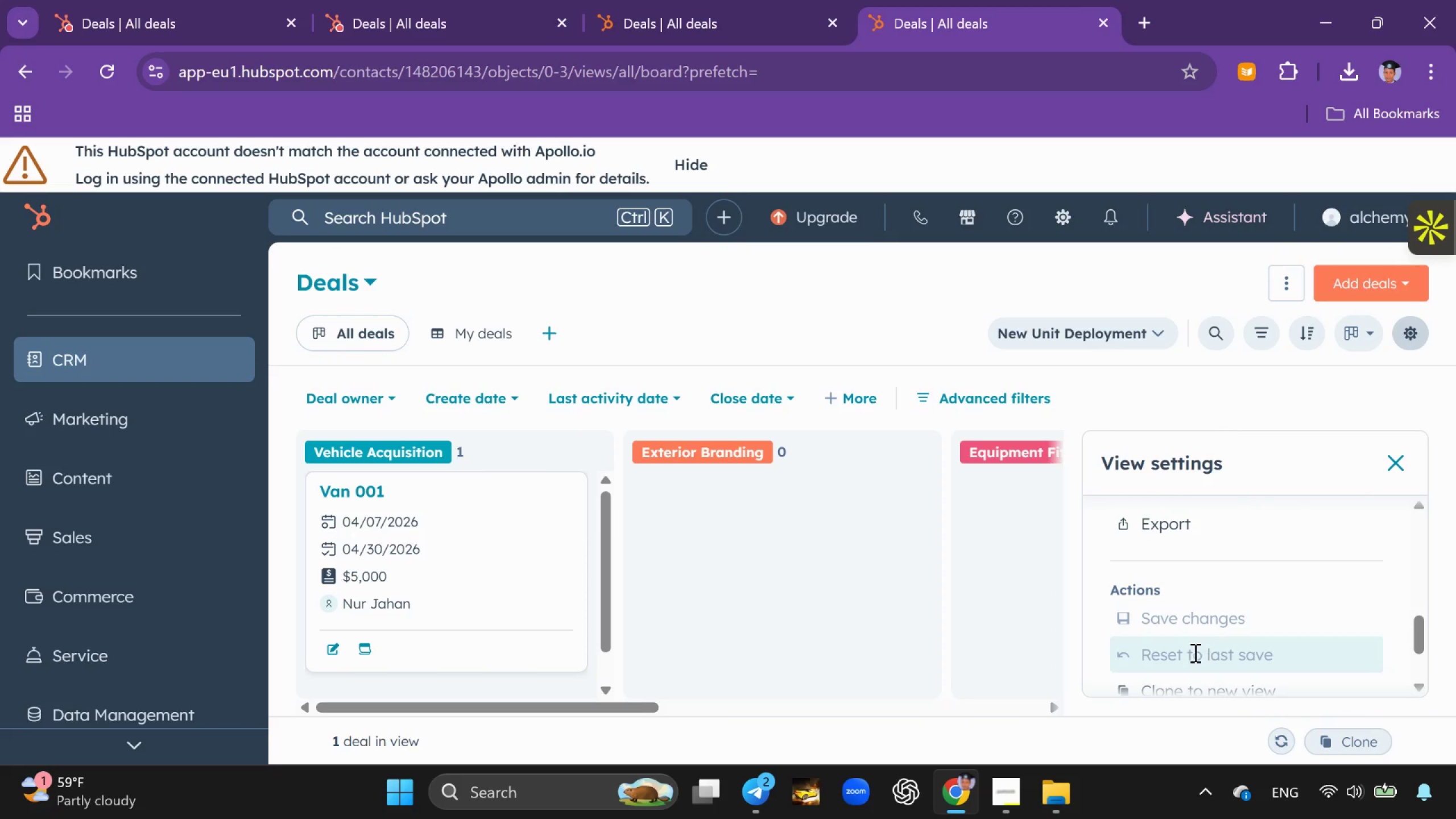 
scroll: coordinate [1194, 652], scroll_direction: down, amount: 1.0
 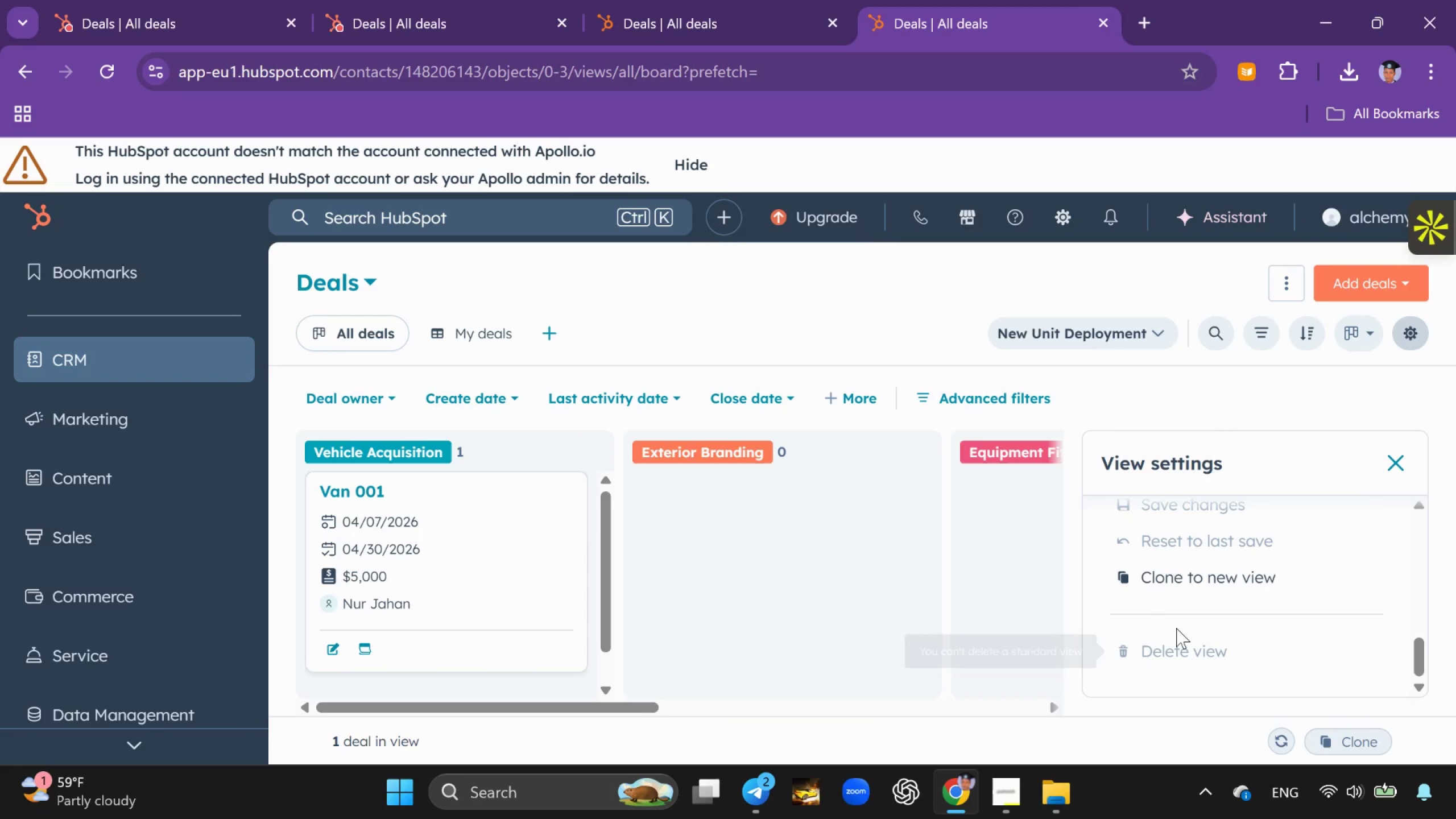 
scroll: coordinate [1176, 628], scroll_direction: up, amount: 1.0
 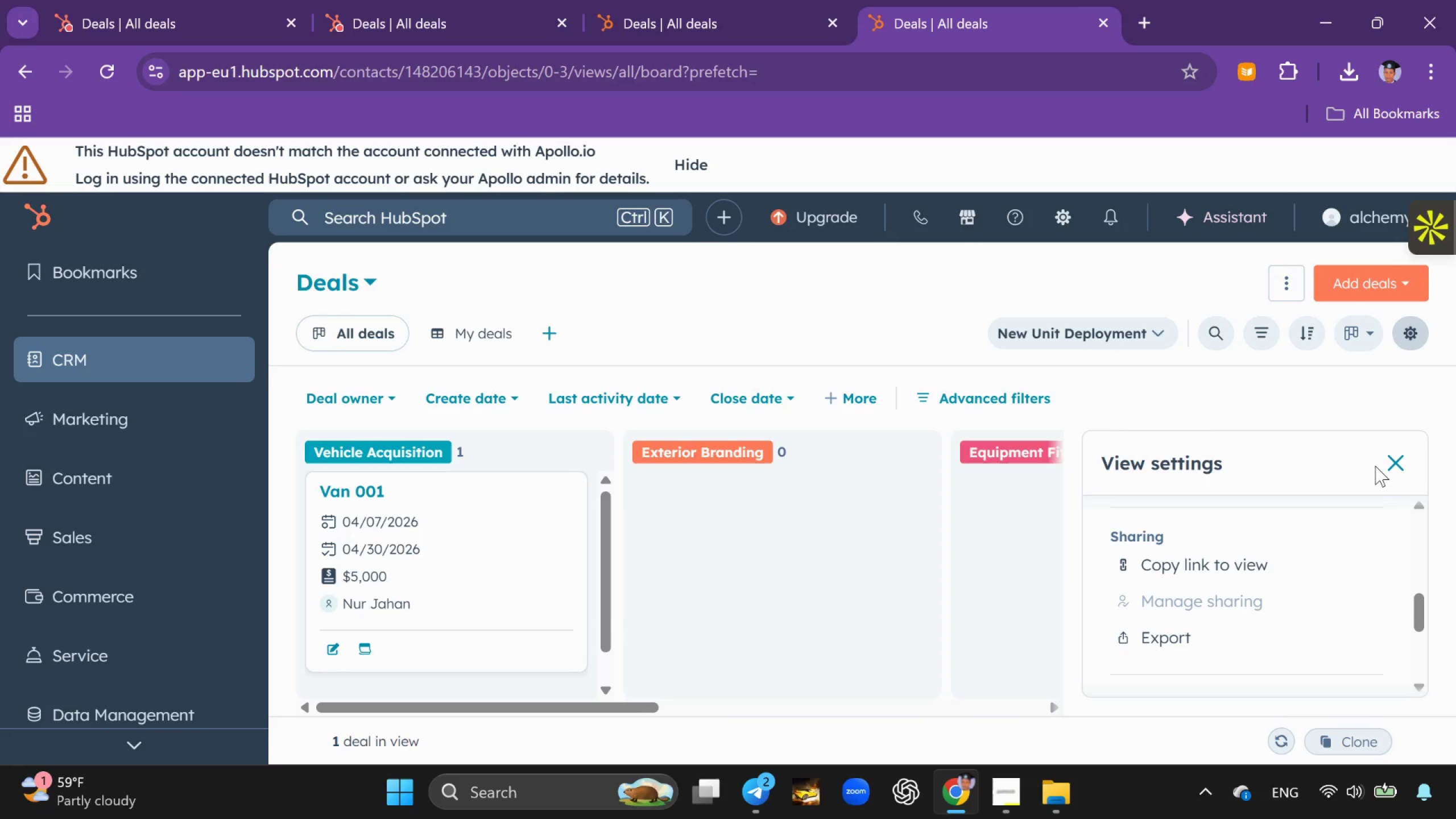 
left_click([1384, 470])
 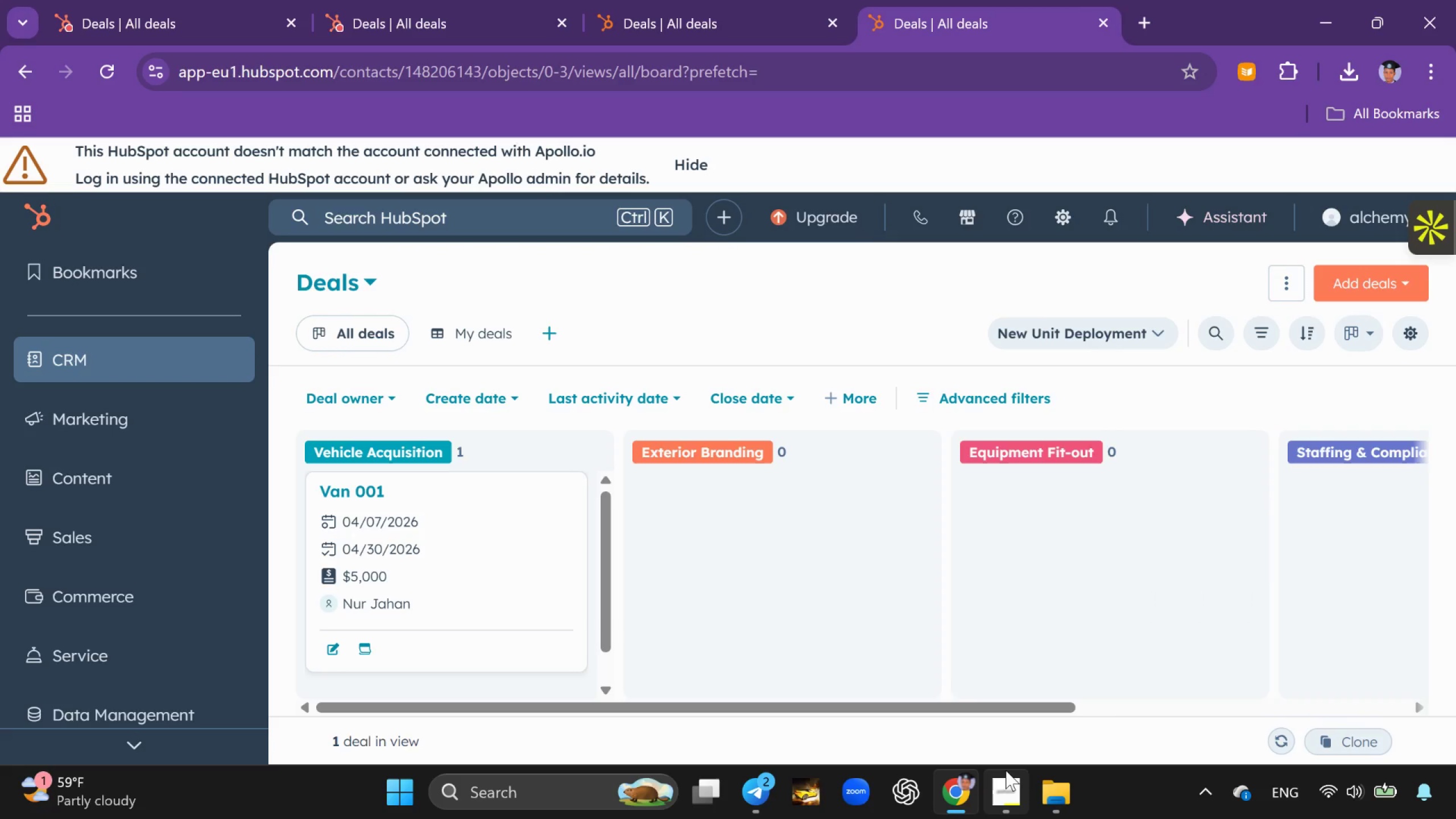 
left_click([1007, 775])